 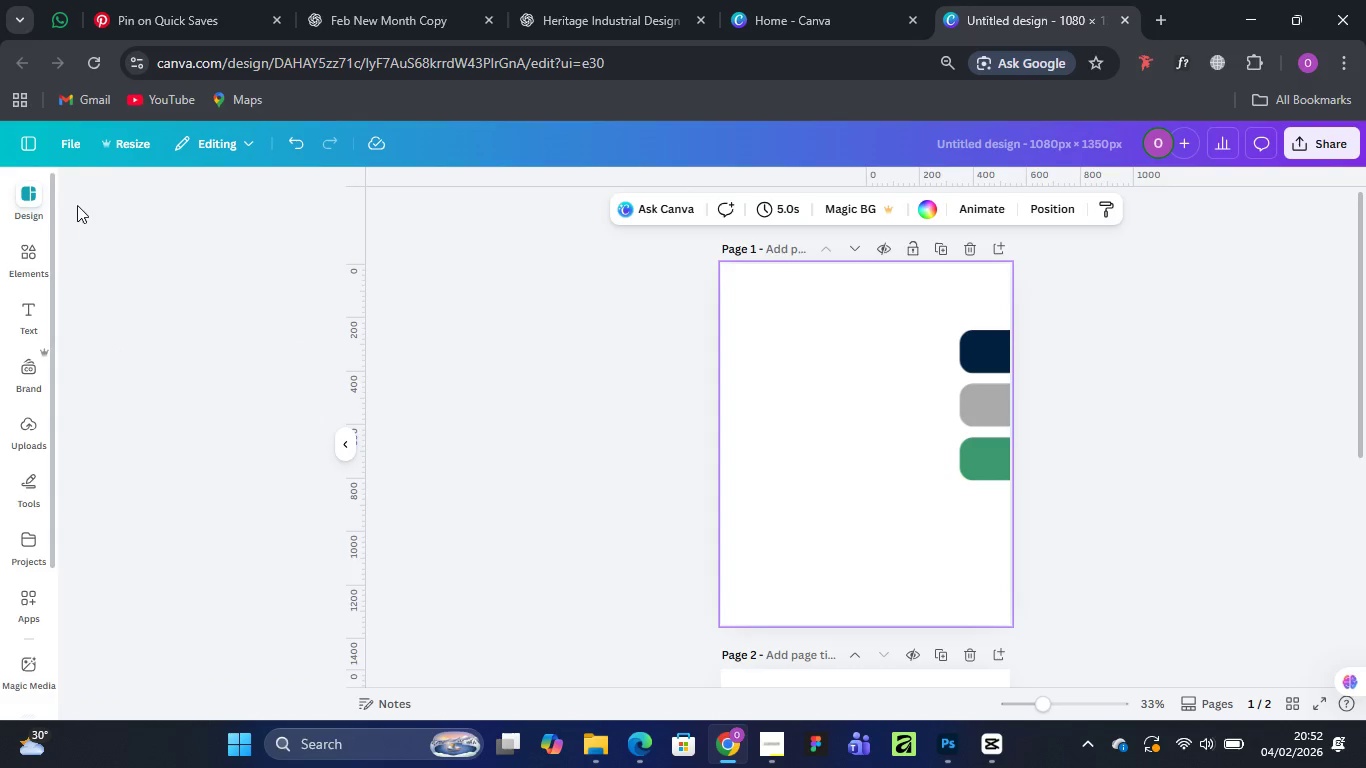 
left_click([131, 199])
 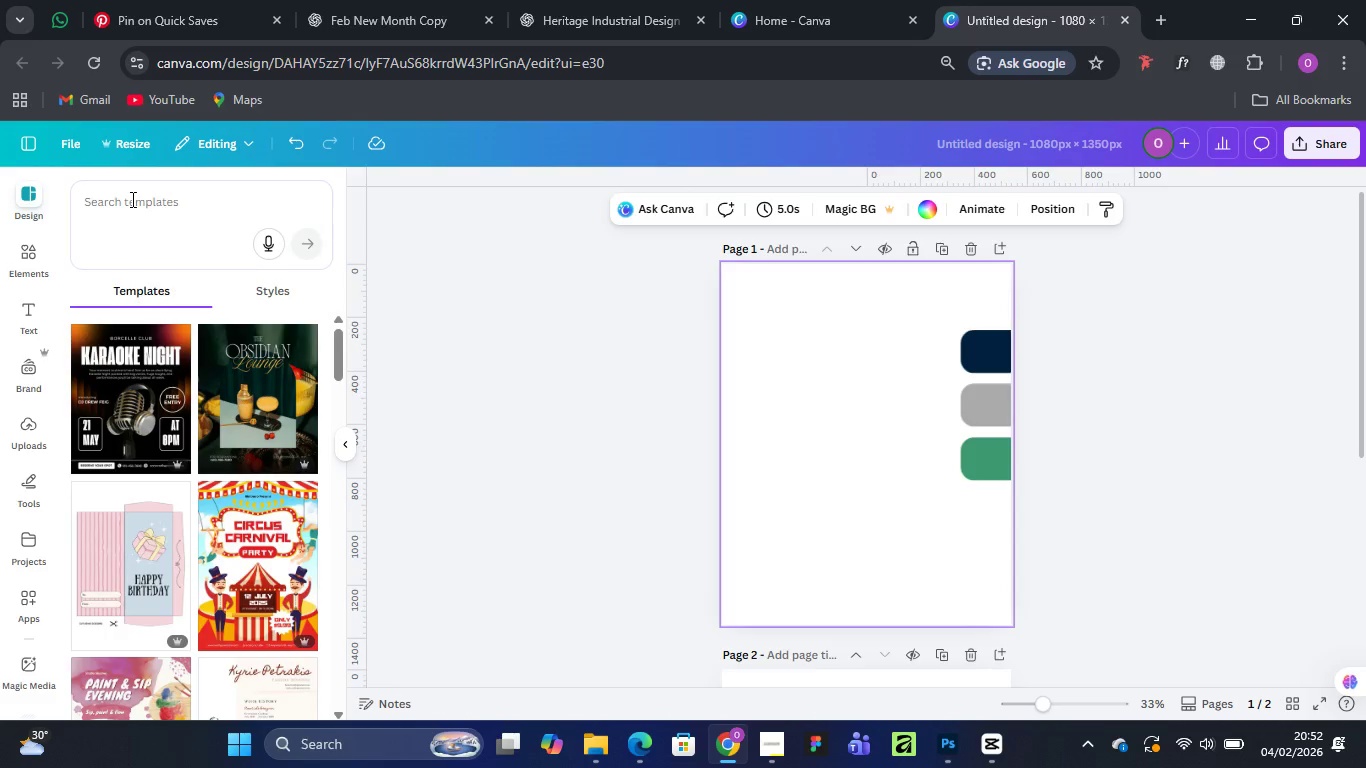 
left_click([156, 203])
 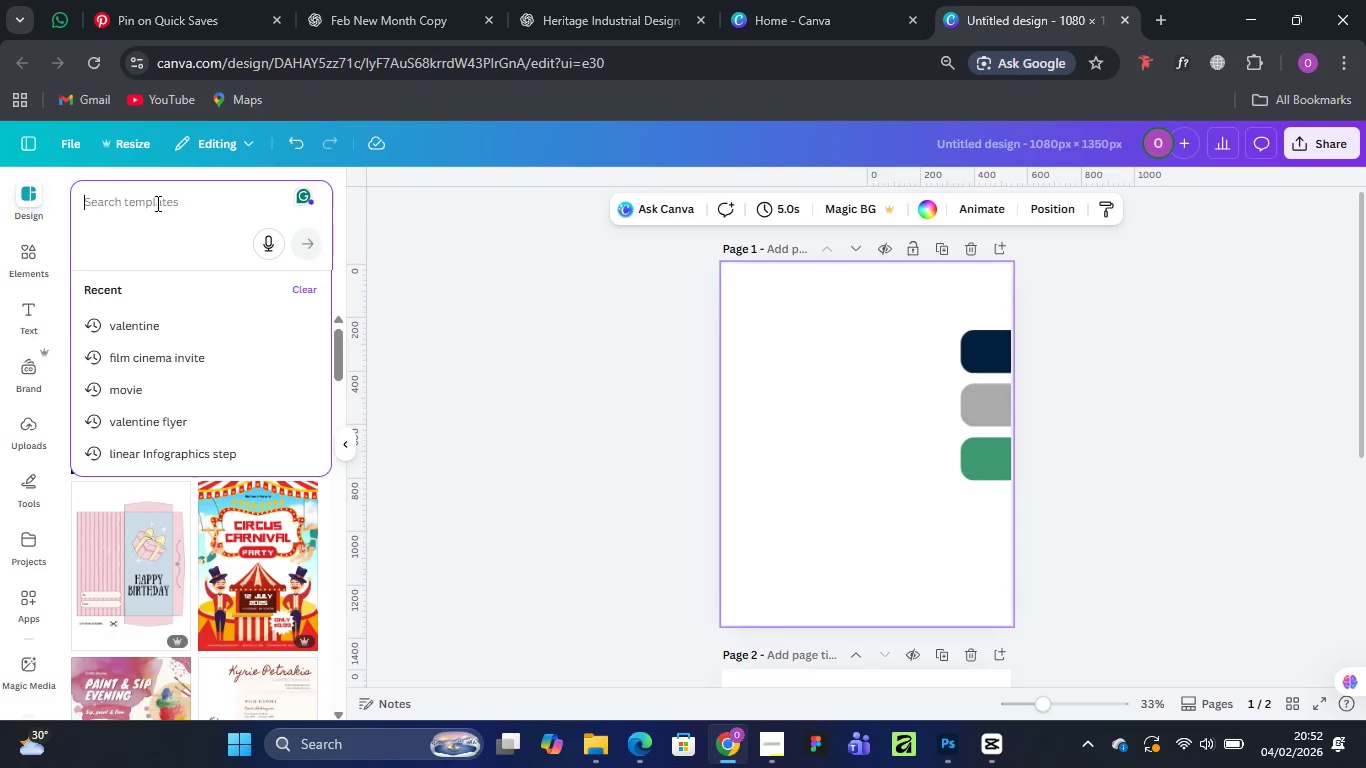 
type(Marine )
 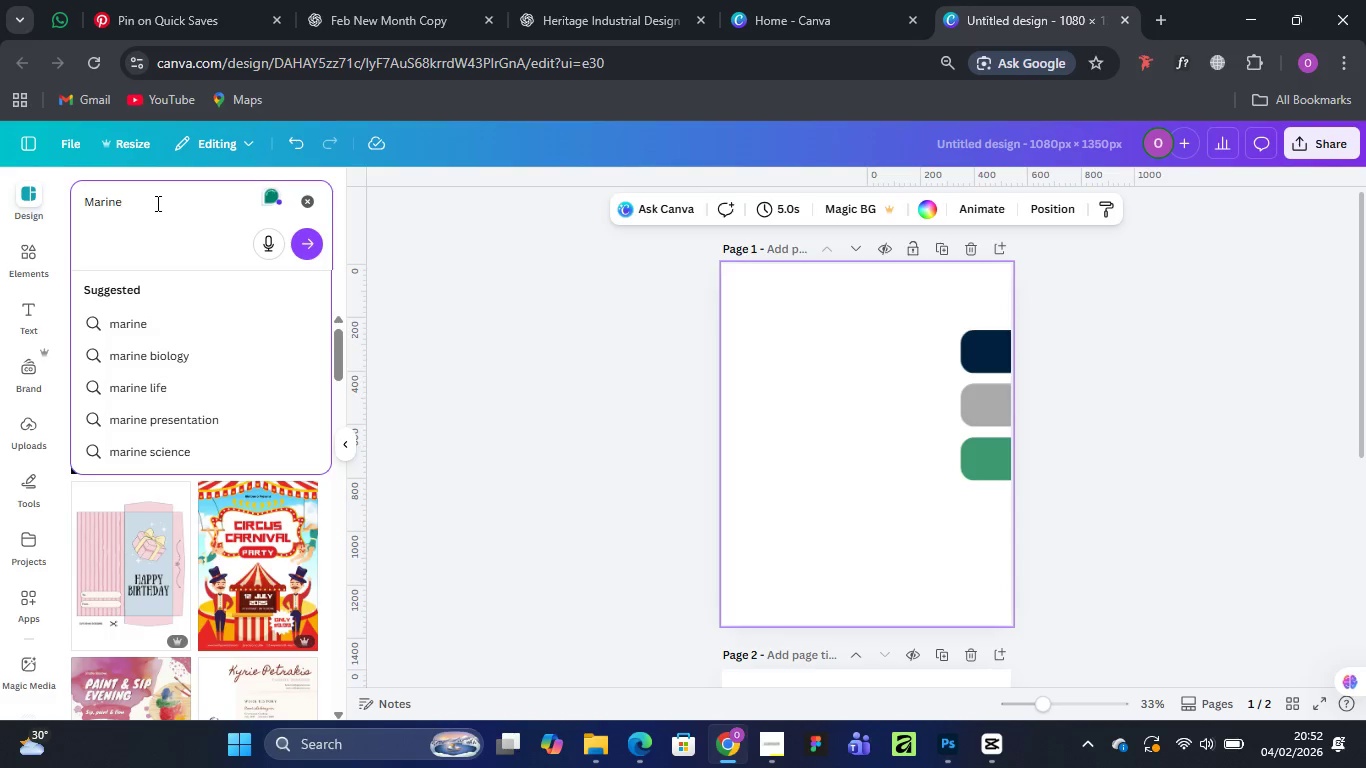 
type(design)
 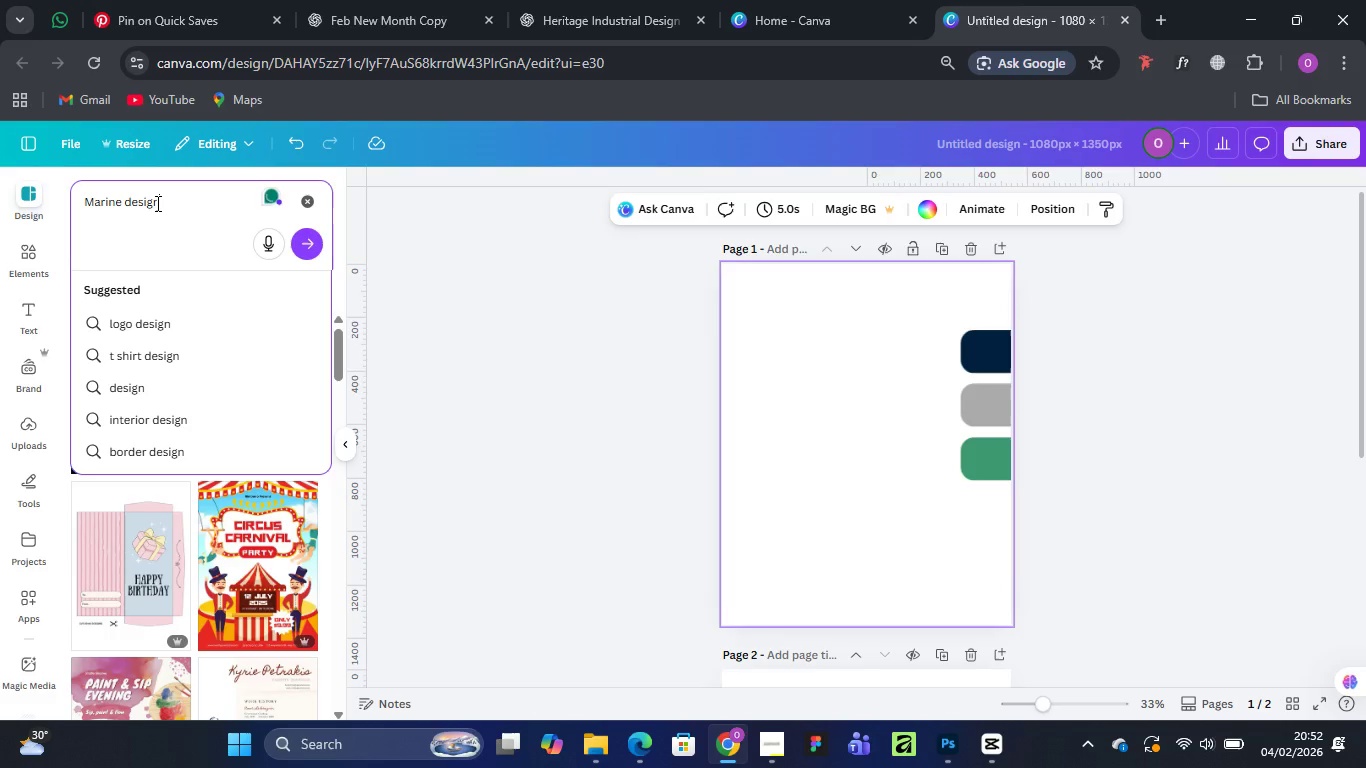 
key(Enter)
 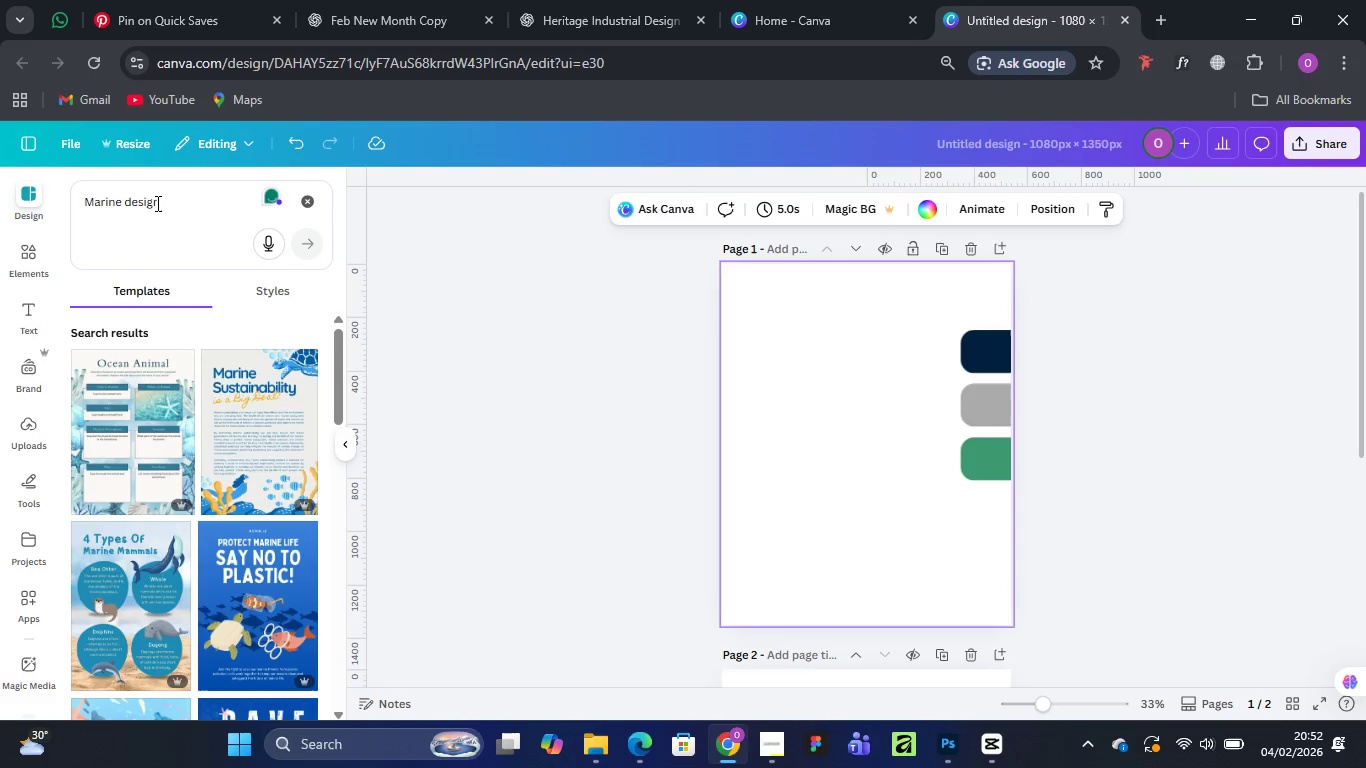 
wait(8.66)
 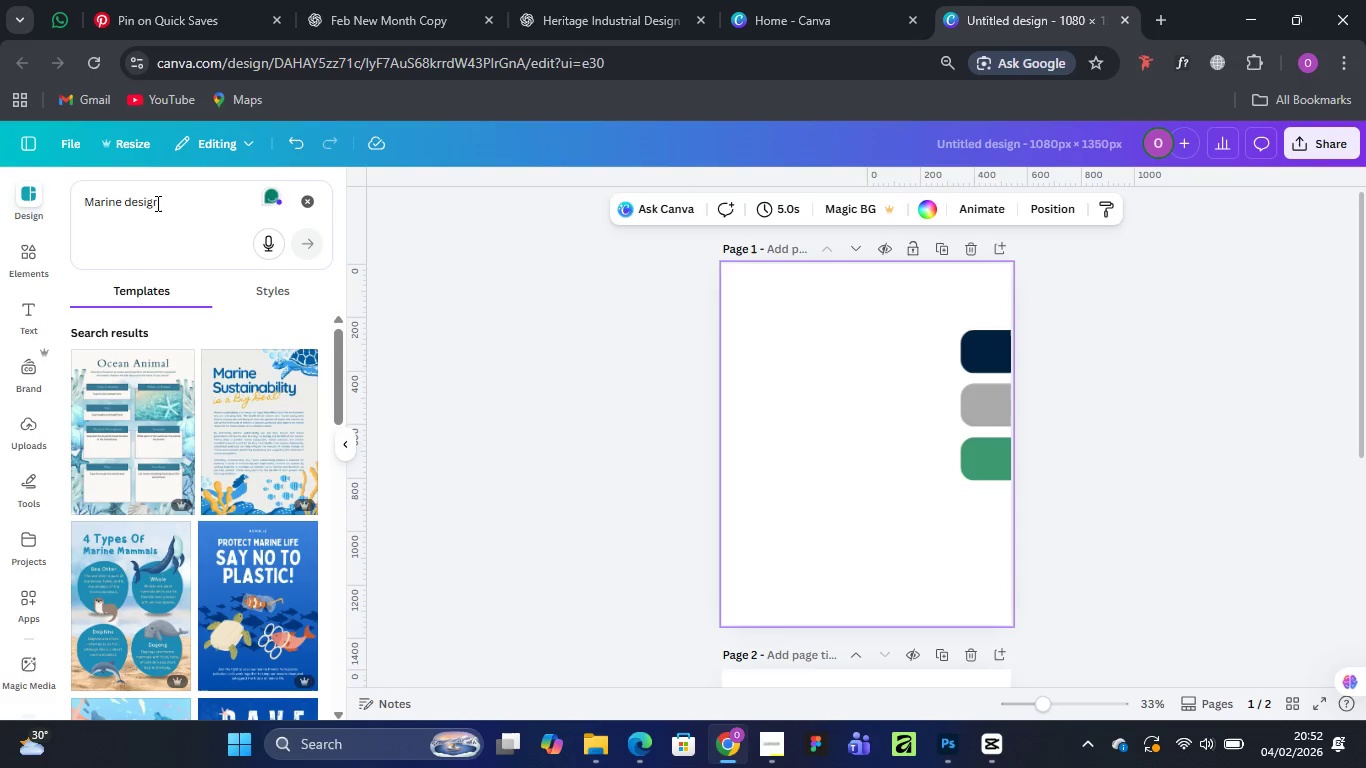 
scroll: coordinate [226, 565], scroll_direction: down, amount: 13.0
 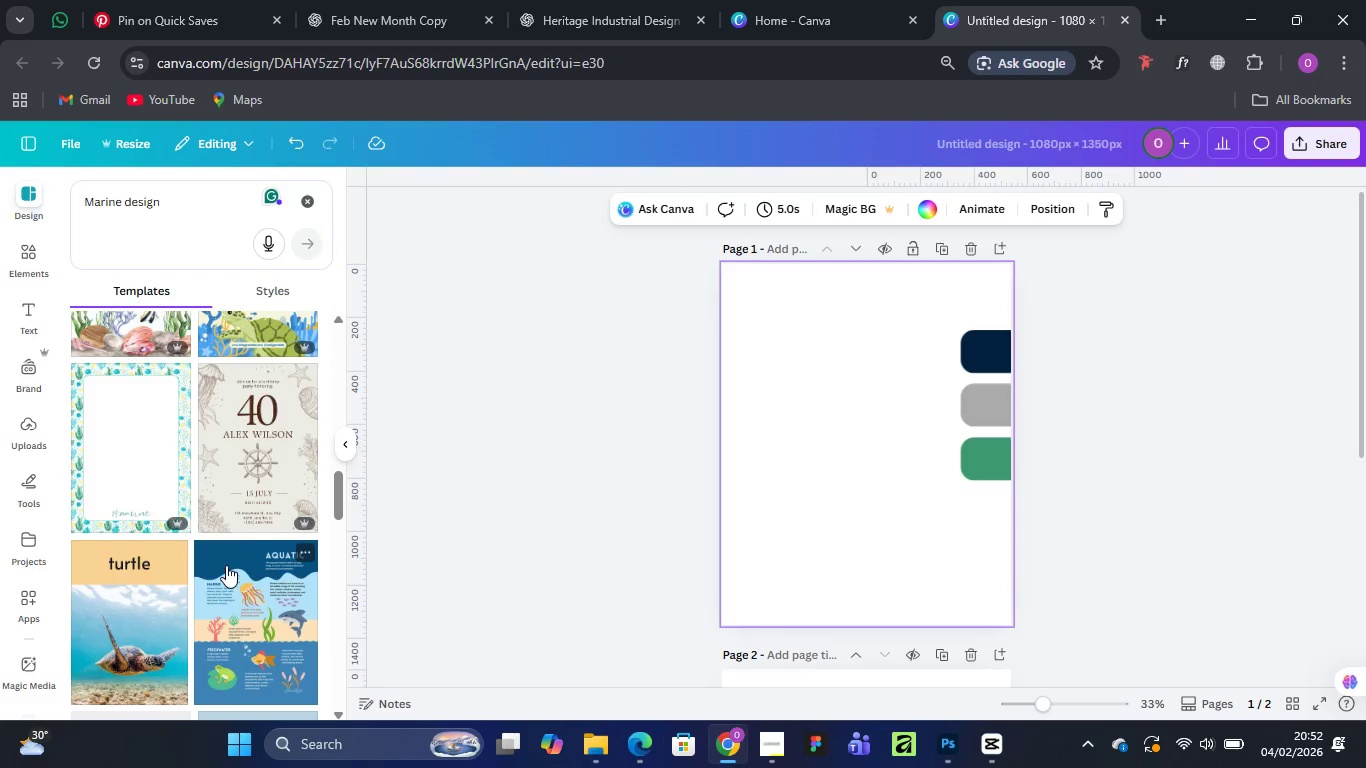 
scroll: coordinate [226, 565], scroll_direction: down, amount: 3.0
 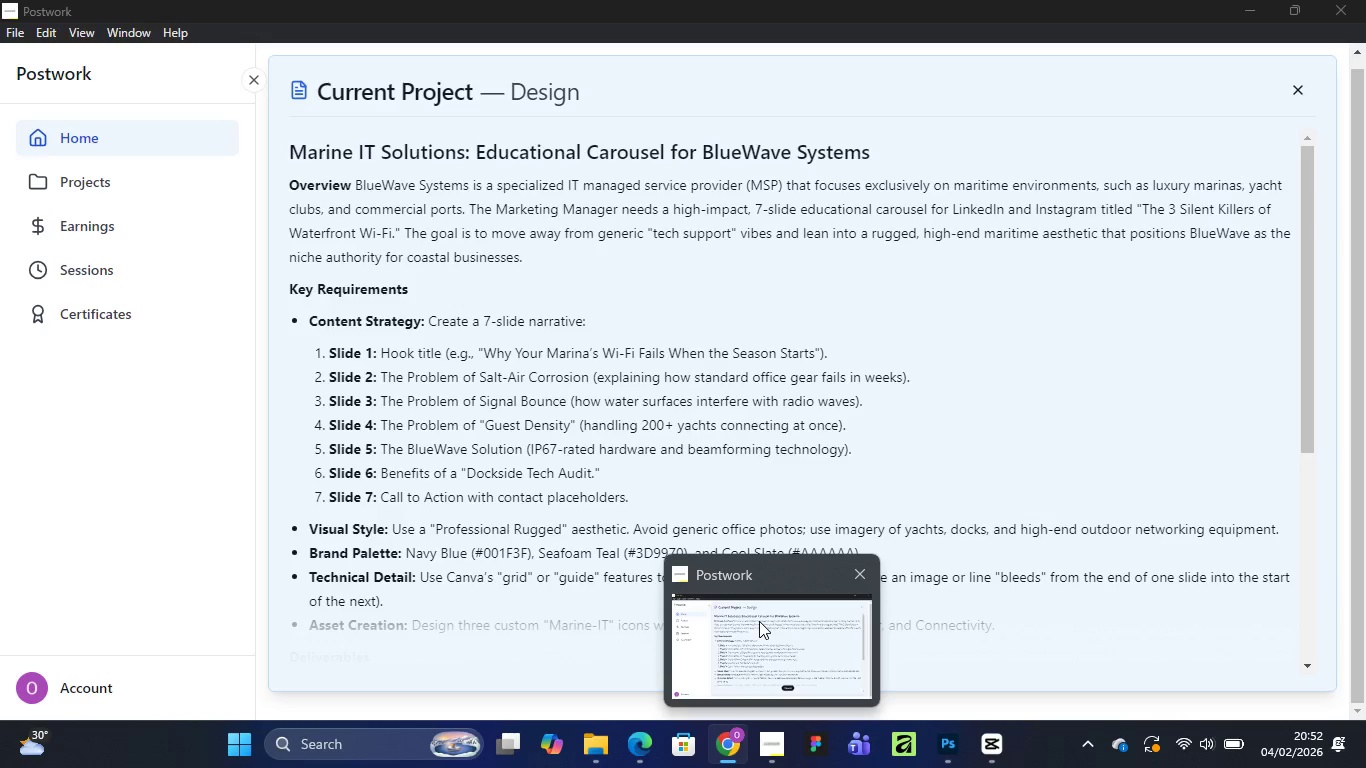 
wait(6.02)
 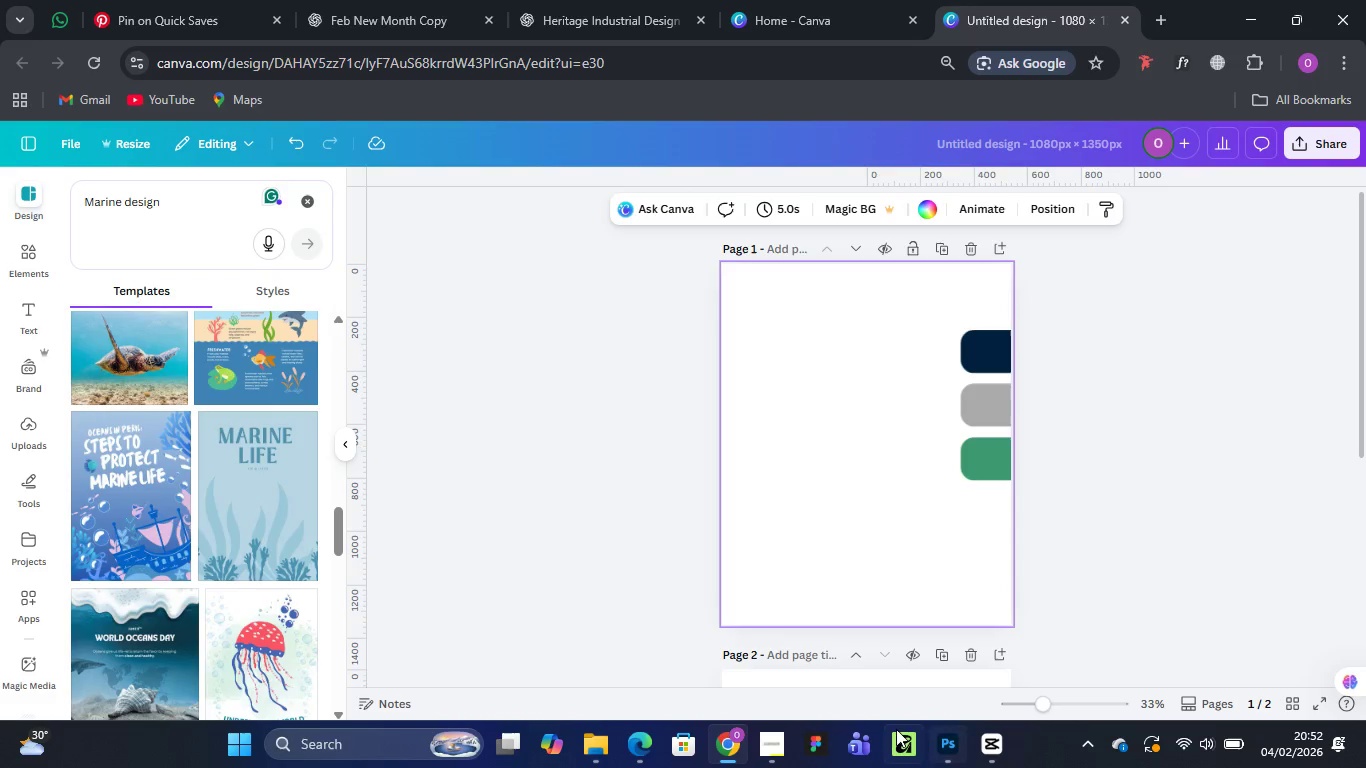 
left_click([759, 621])